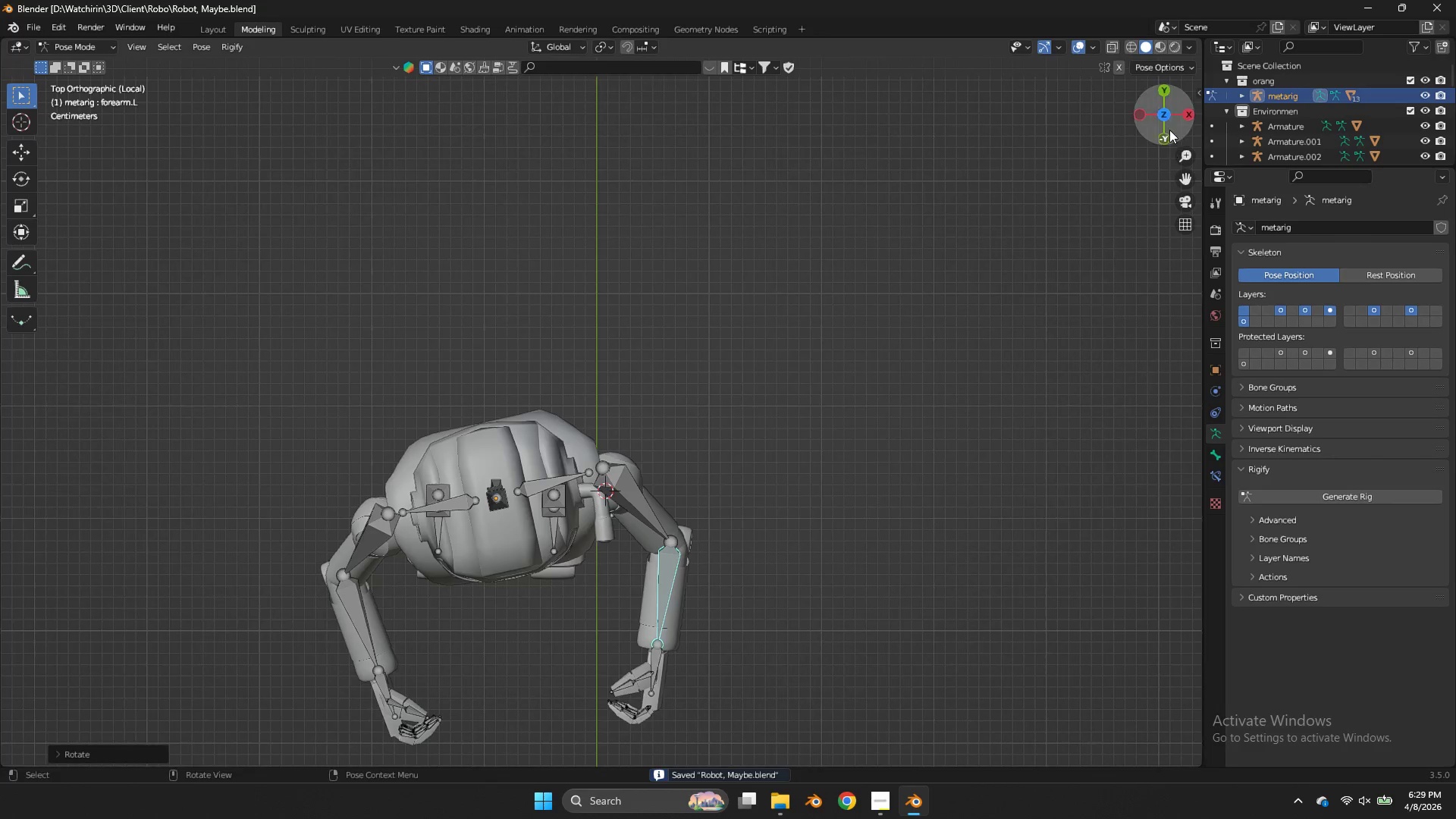 
left_click_drag(start_coordinate=[1168, 122], to_coordinate=[1189, 697])
 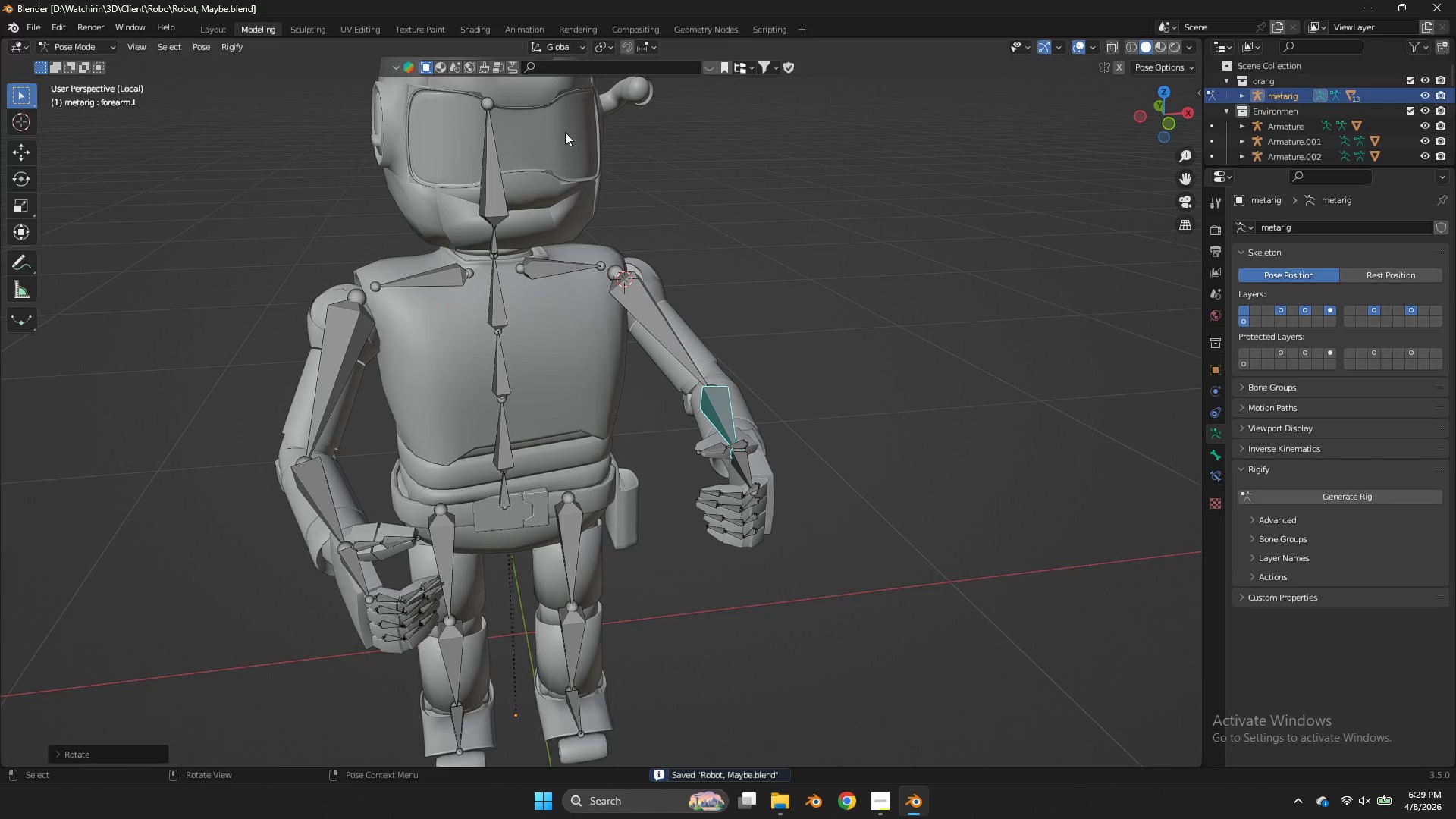 
left_click([507, 152])
 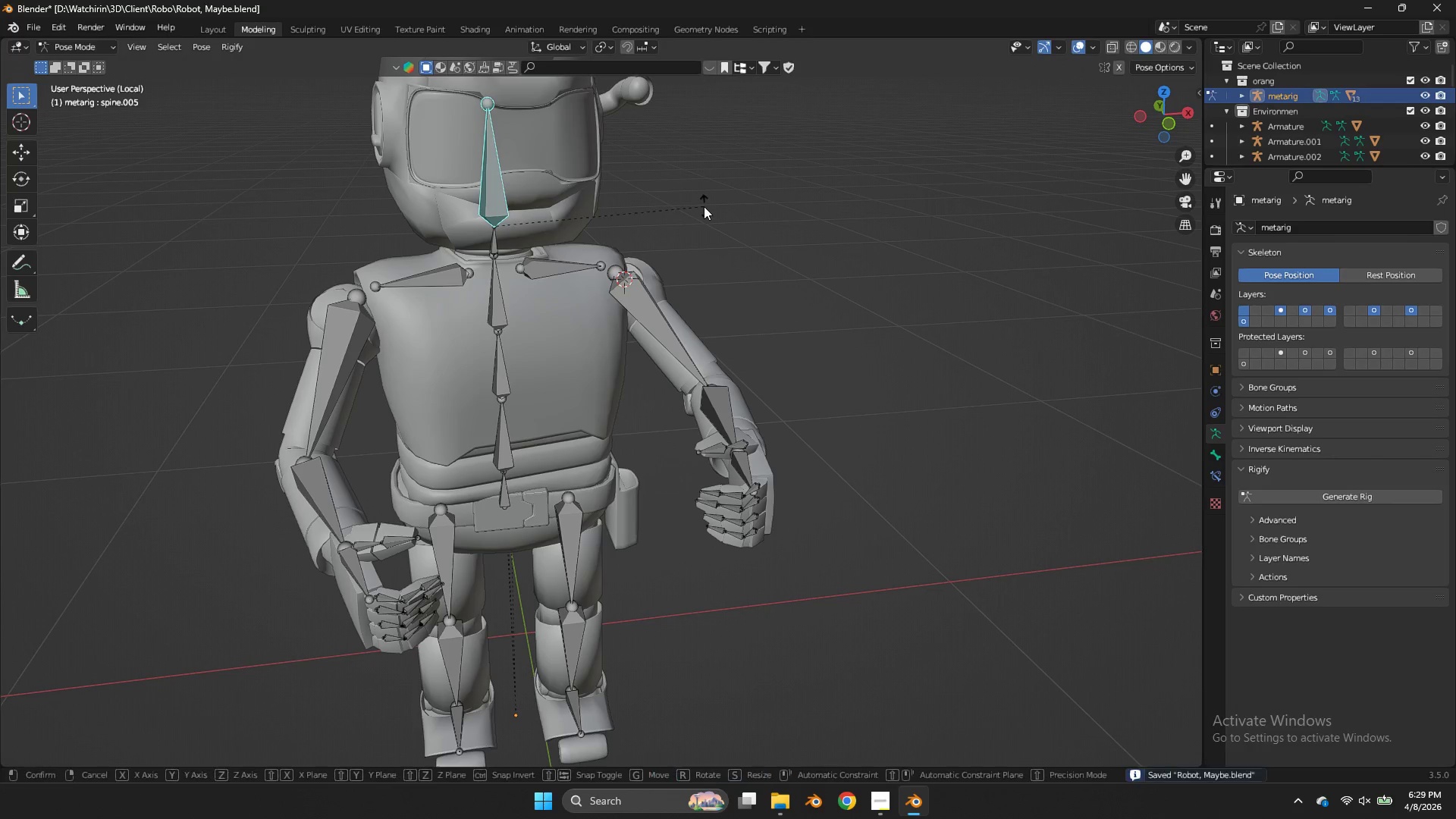 
type(rx)
 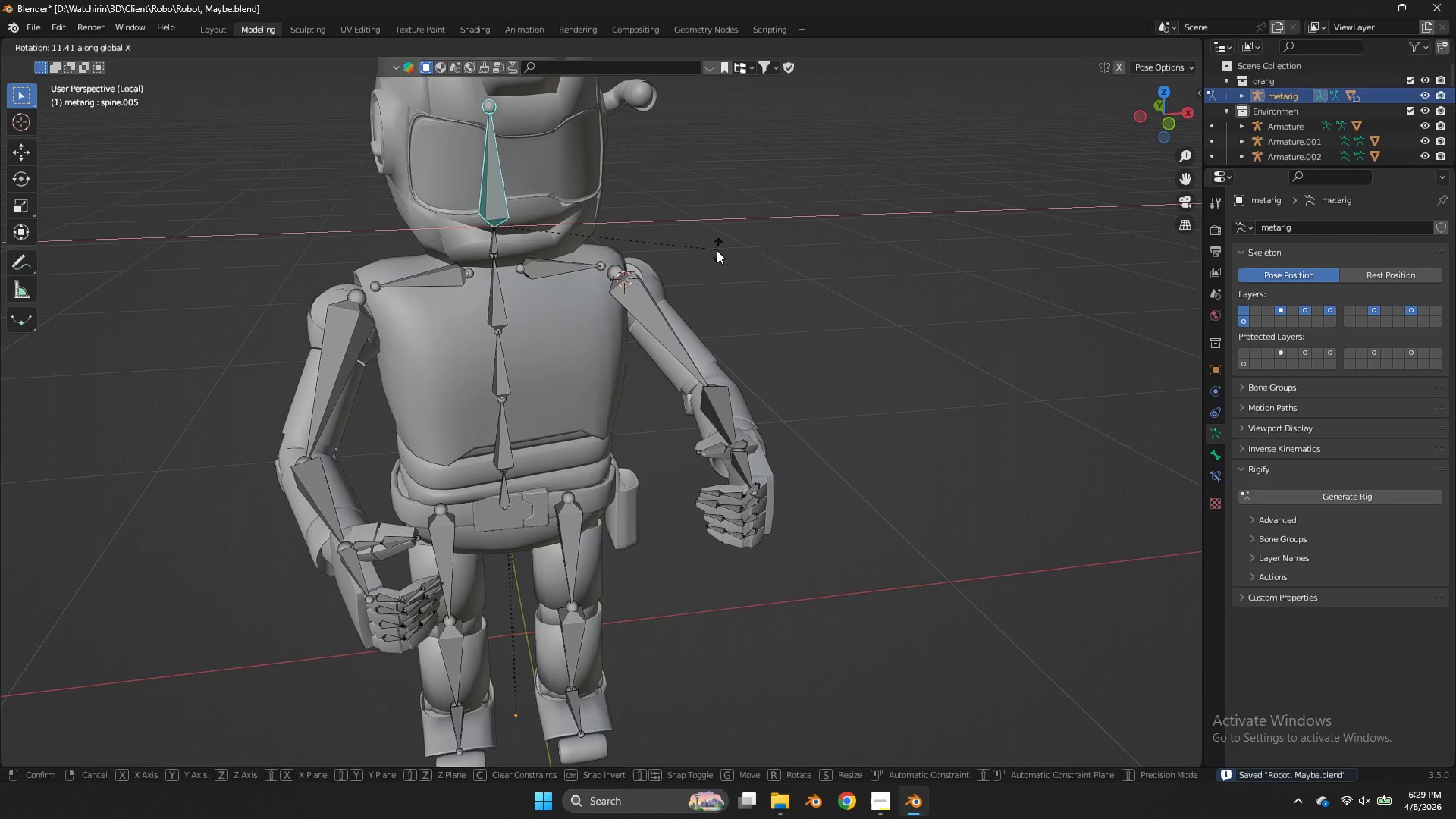 
left_click([717, 250])
 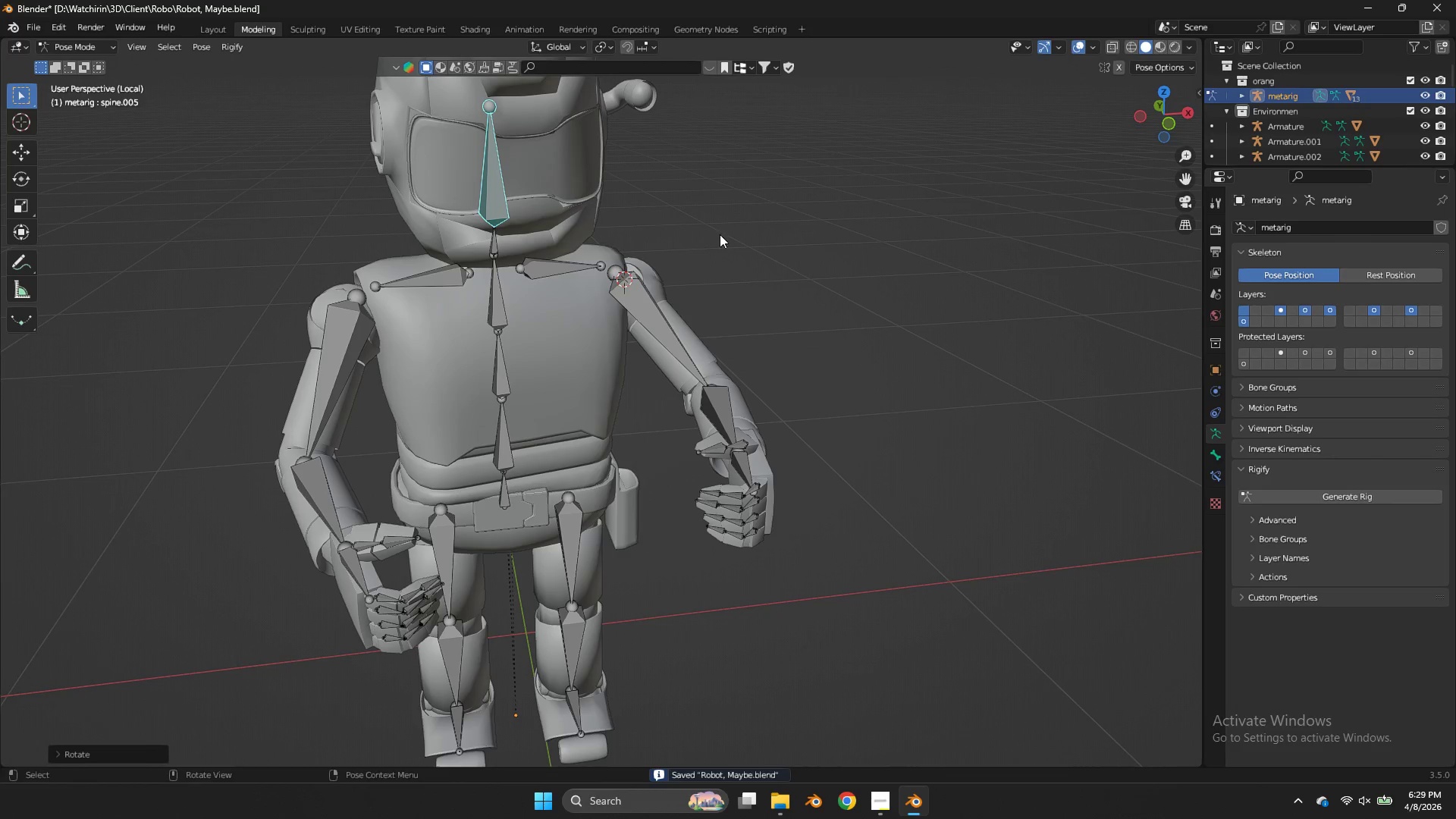 
type(zz)
 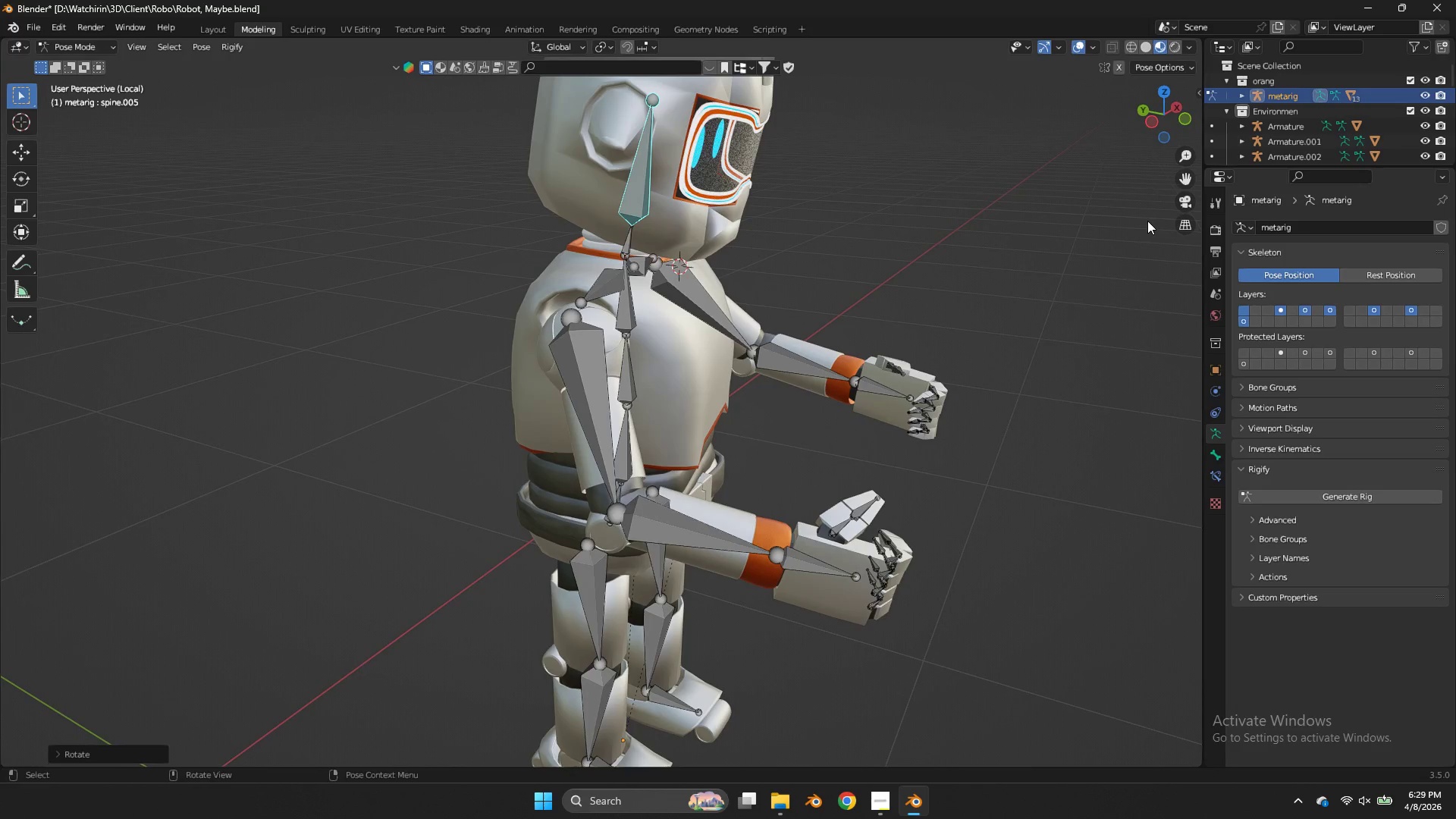 
left_click_drag(start_coordinate=[1166, 116], to_coordinate=[64, 111])
 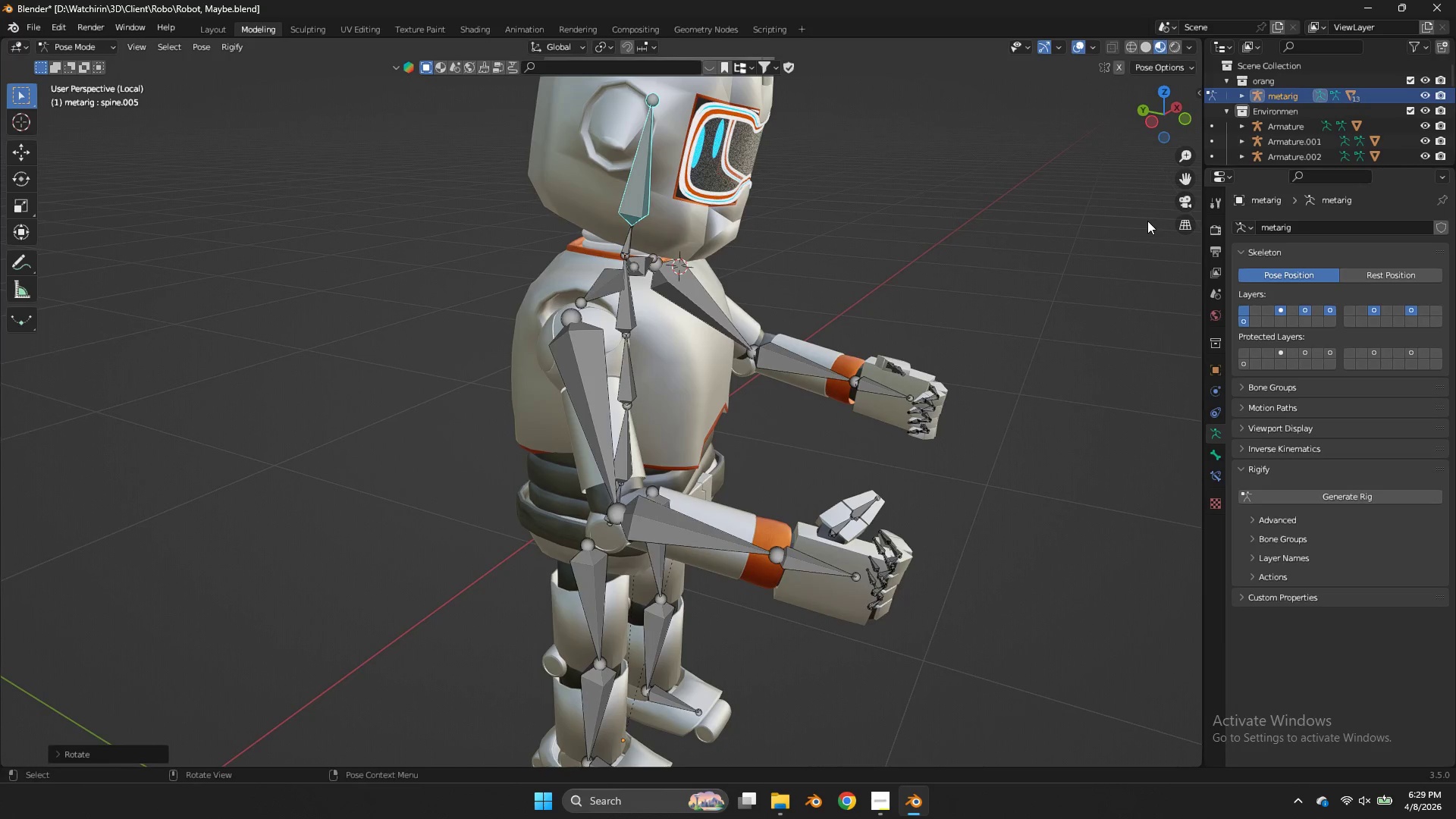 
key(Control+S)
 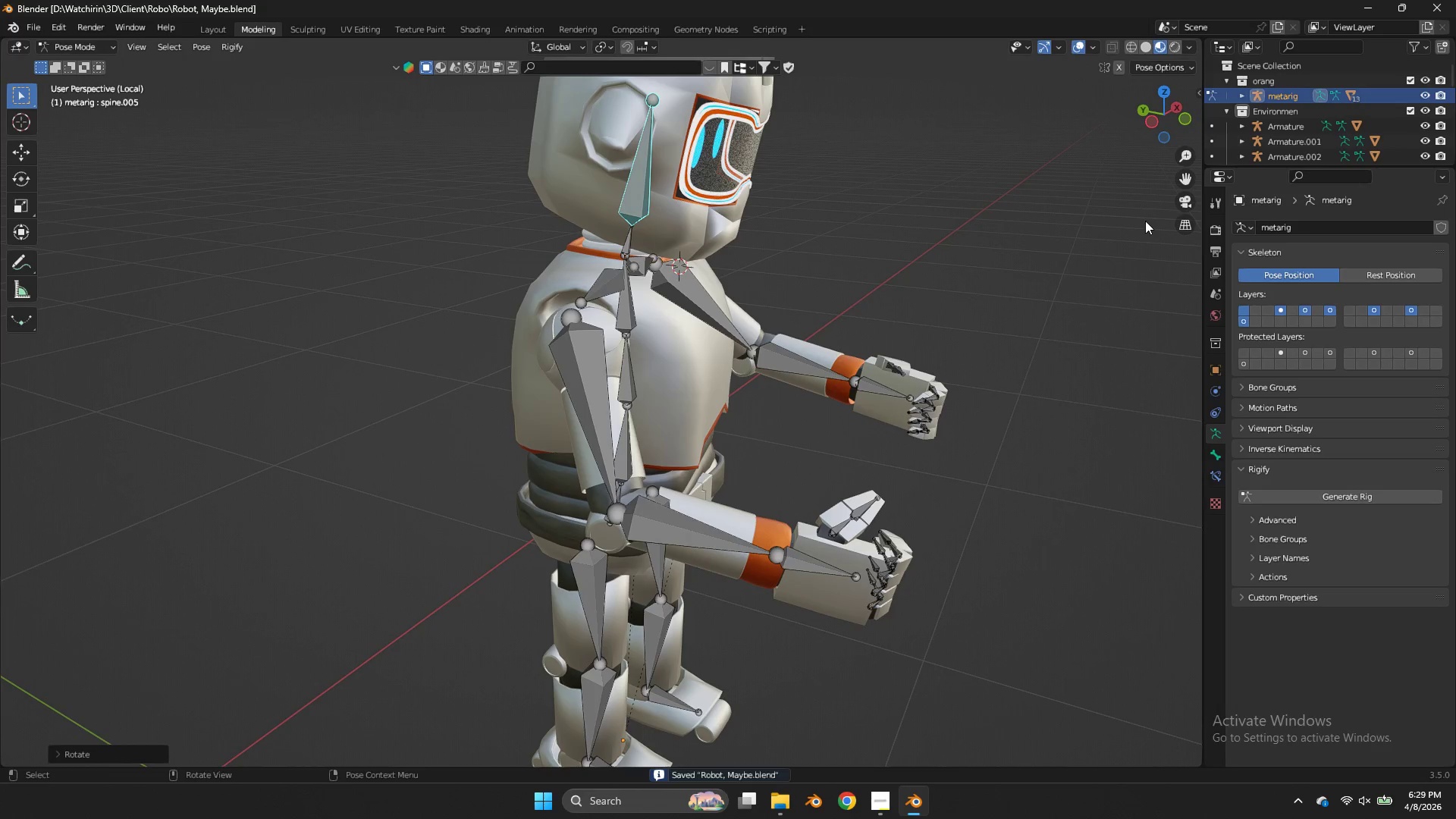 
key(Alt+AltLeft)
 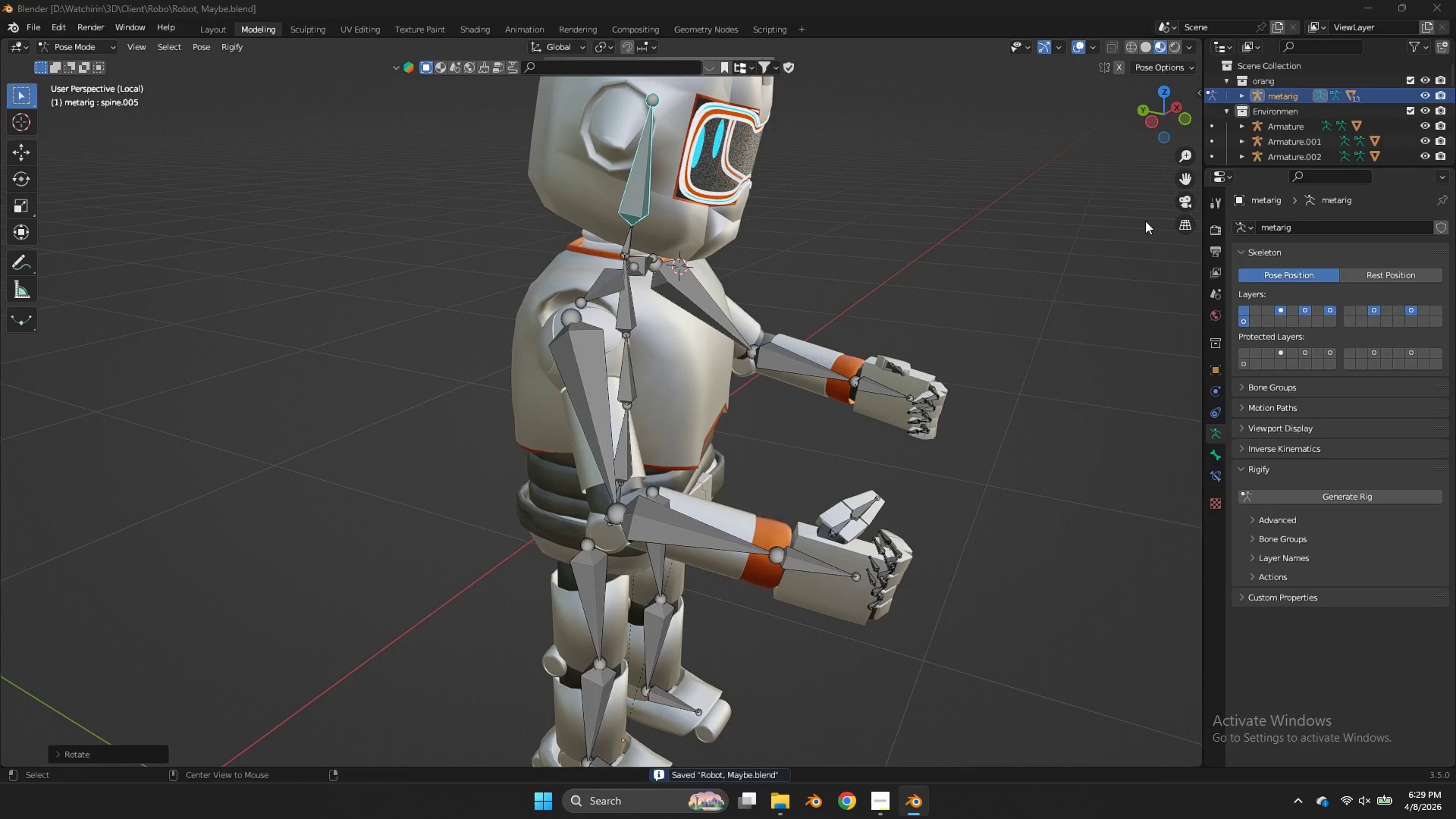 
key(Alt+Tab)